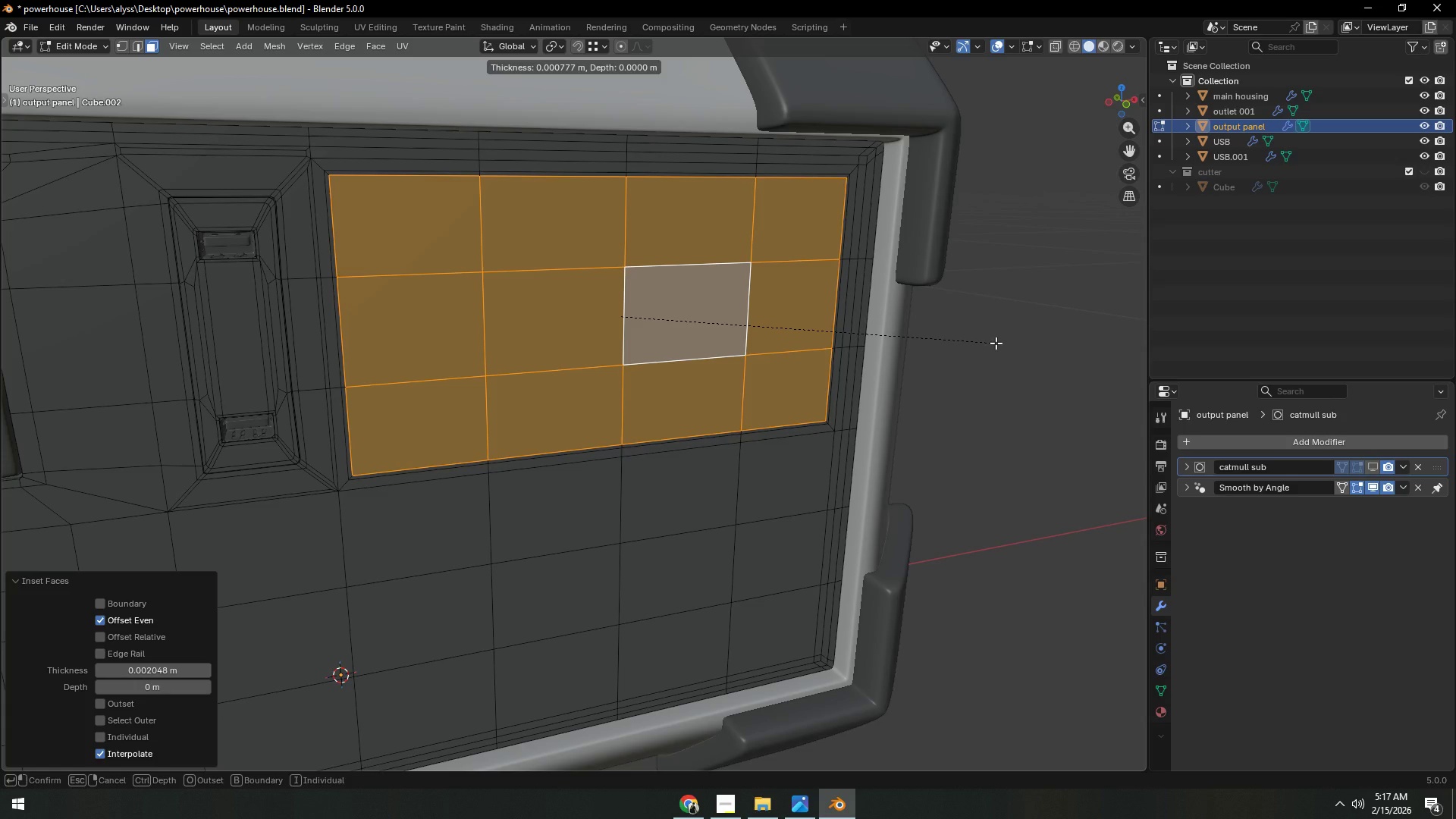 
left_click([996, 343])
 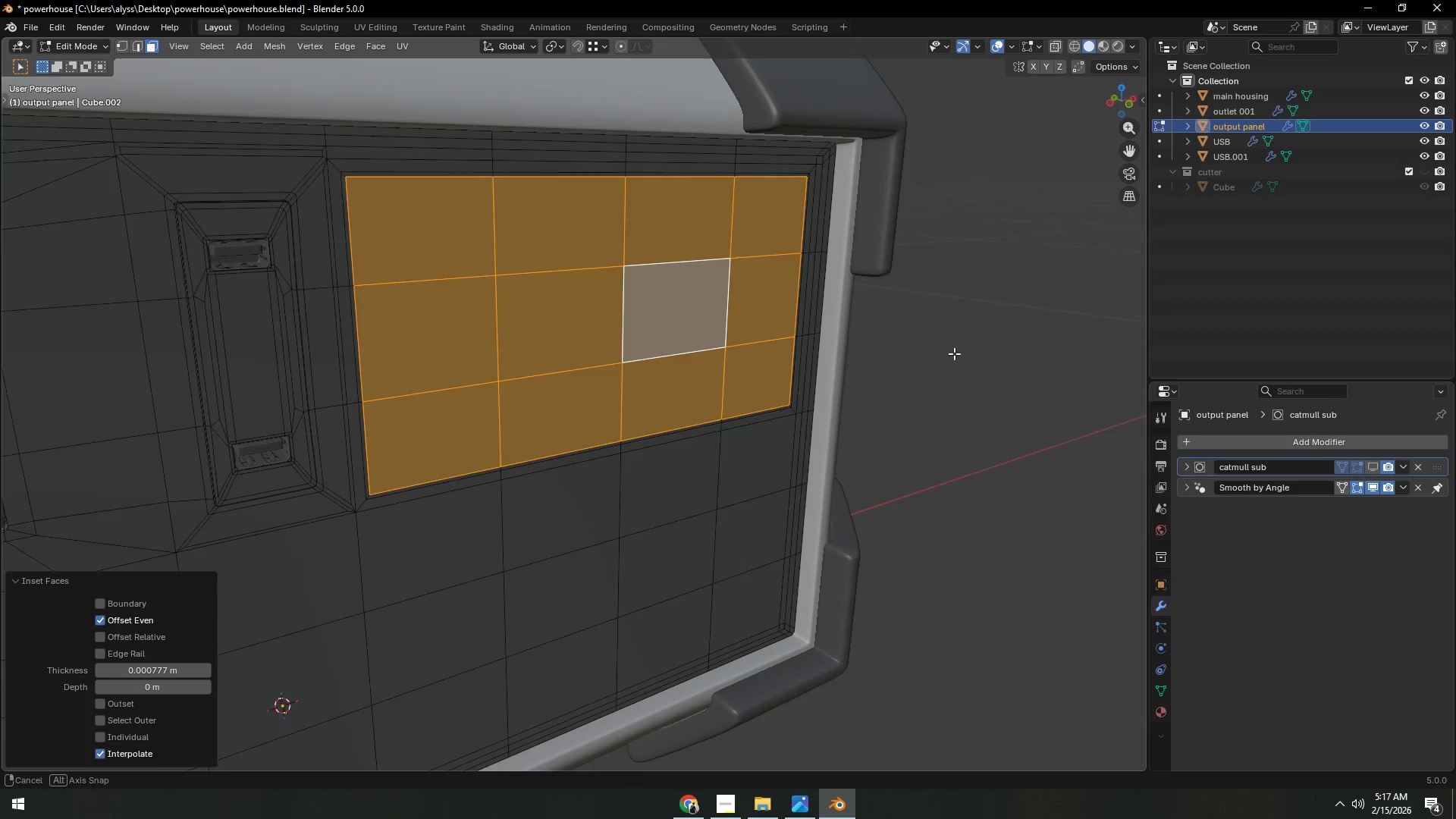 
key(E)
 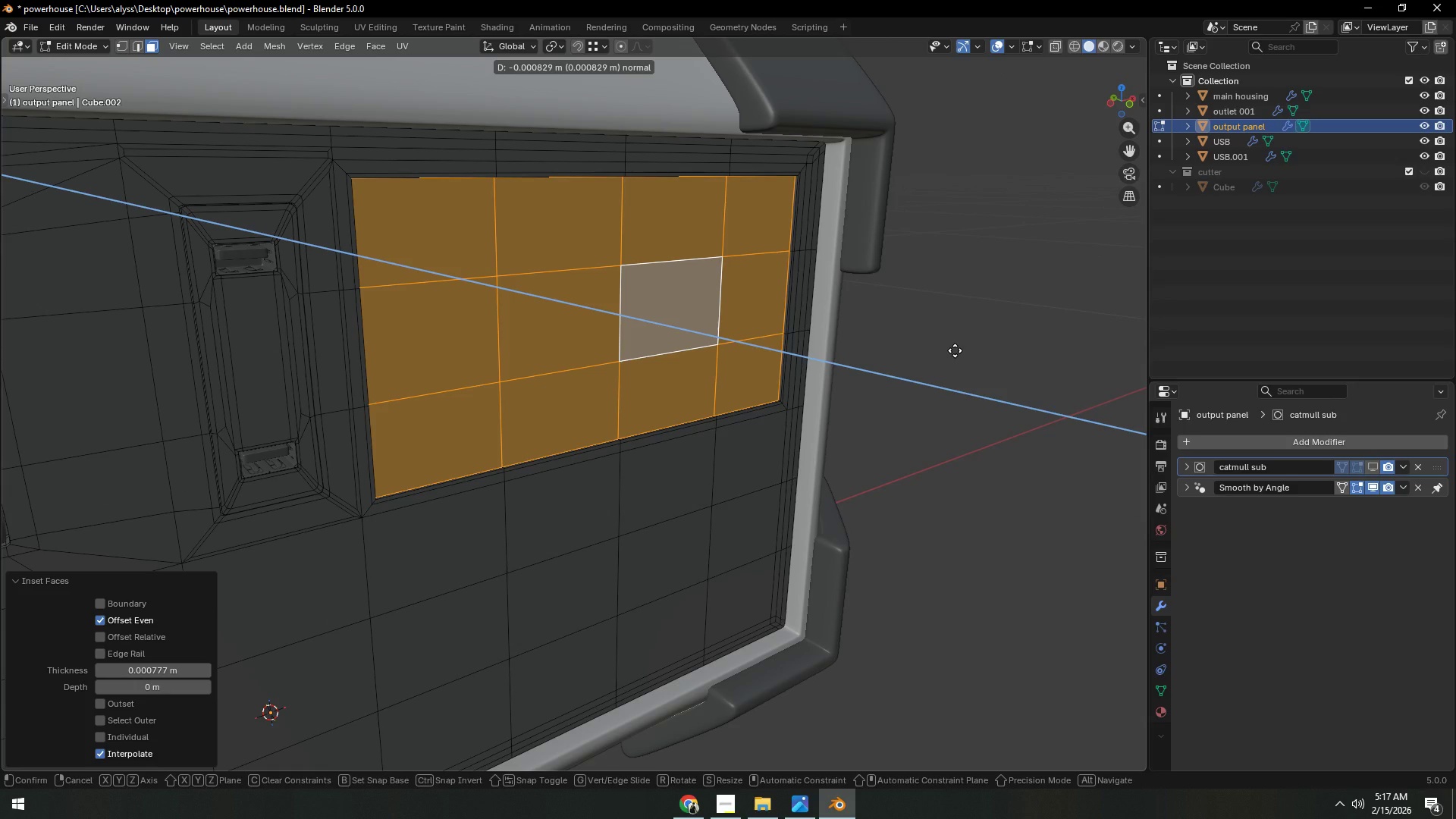 
left_click([955, 350])
 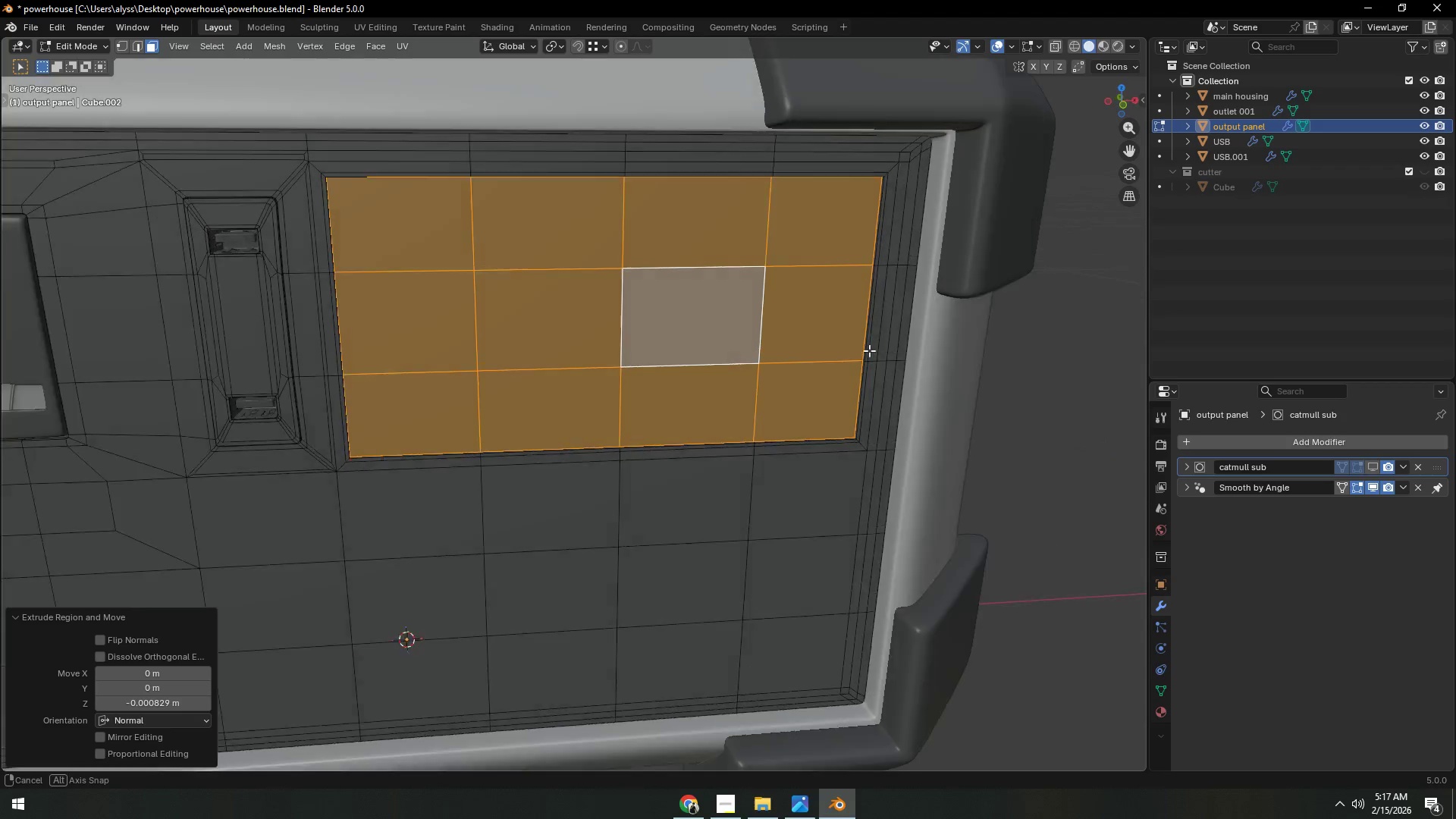 
hold_key(key=ShiftLeft, duration=0.36)
 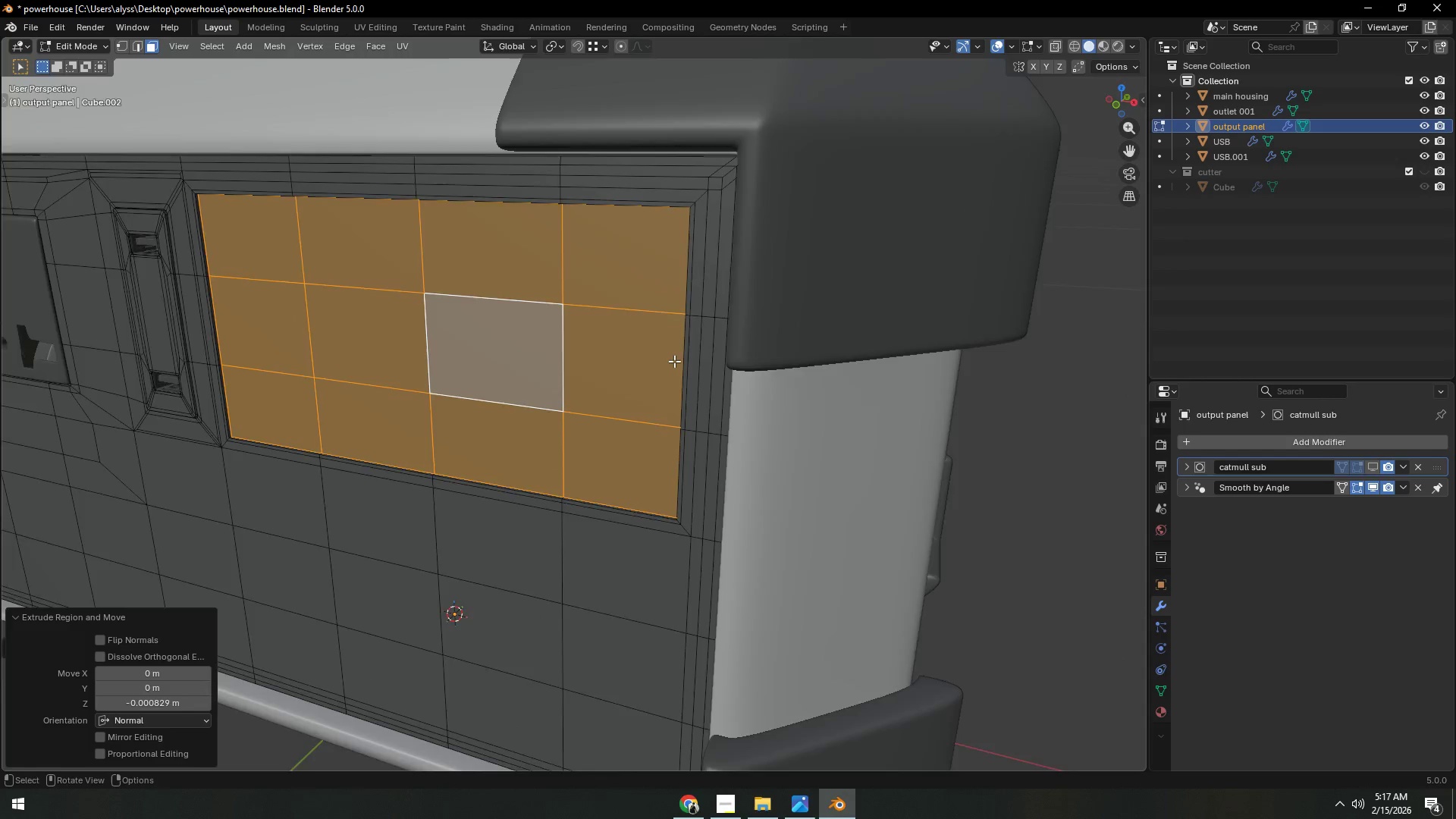 
hold_key(key=ShiftLeft, duration=0.59)
 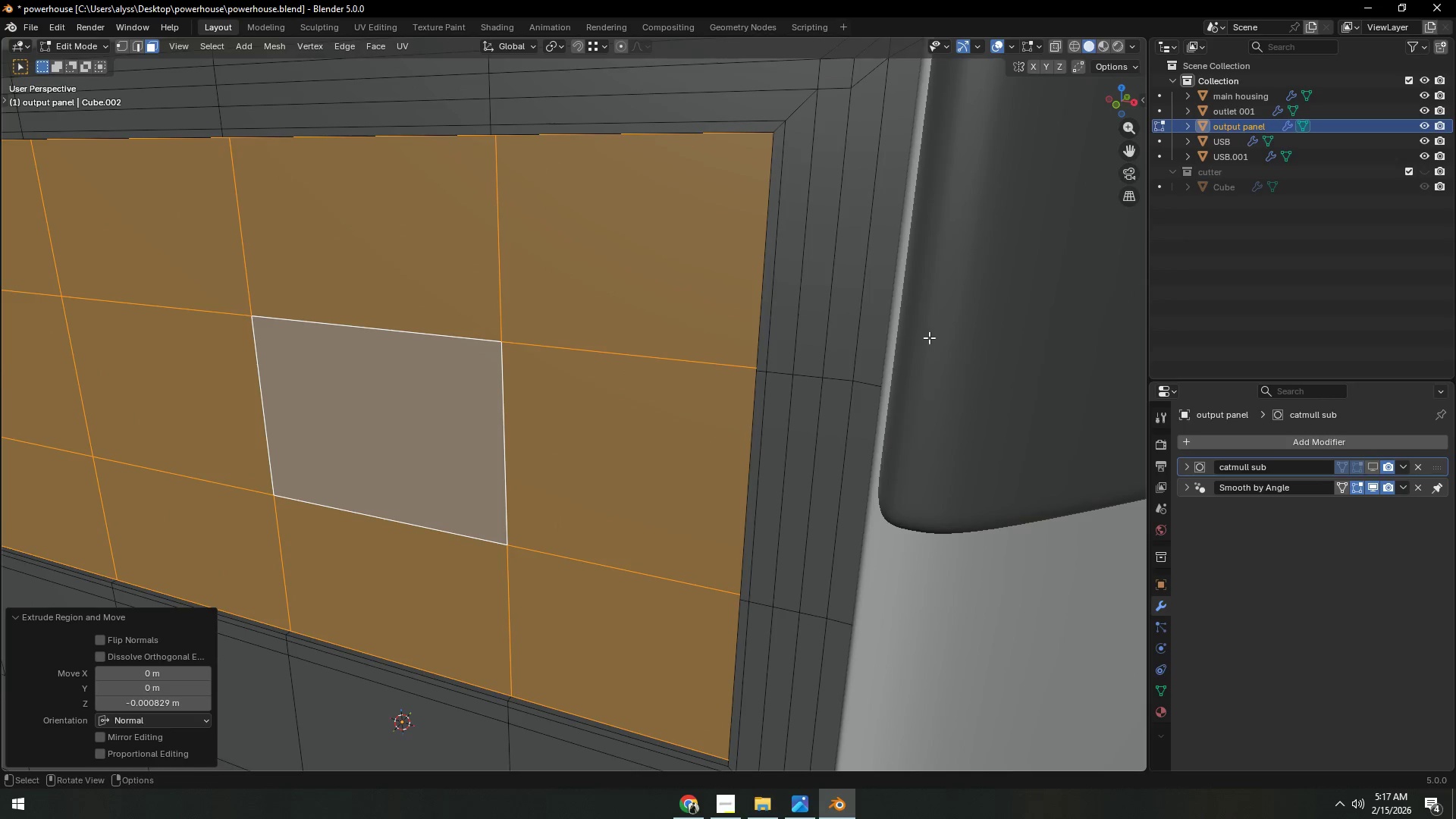 
scroll: coordinate [674, 361], scroll_direction: up, amount: 3.0
 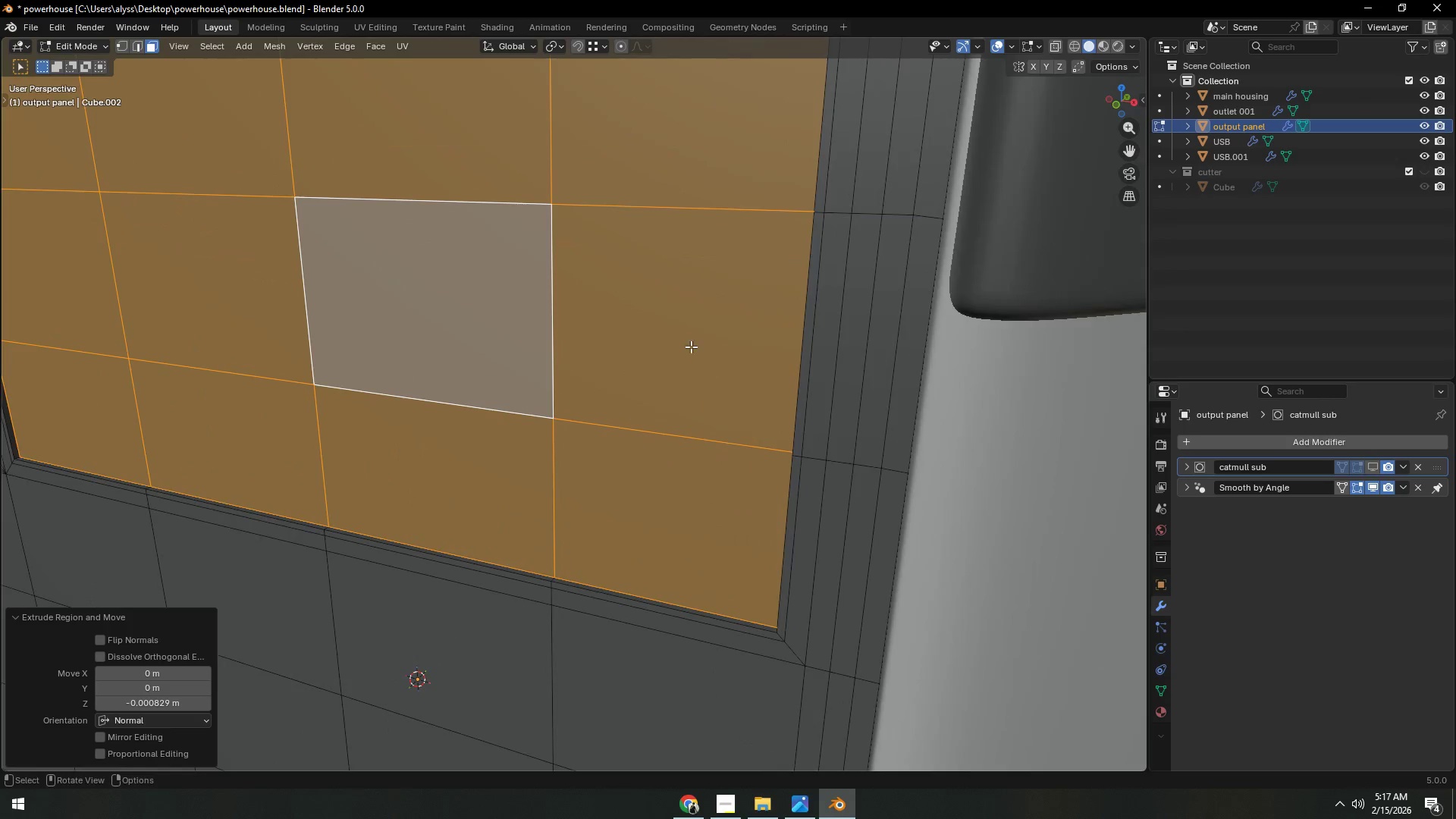 
key(I)
 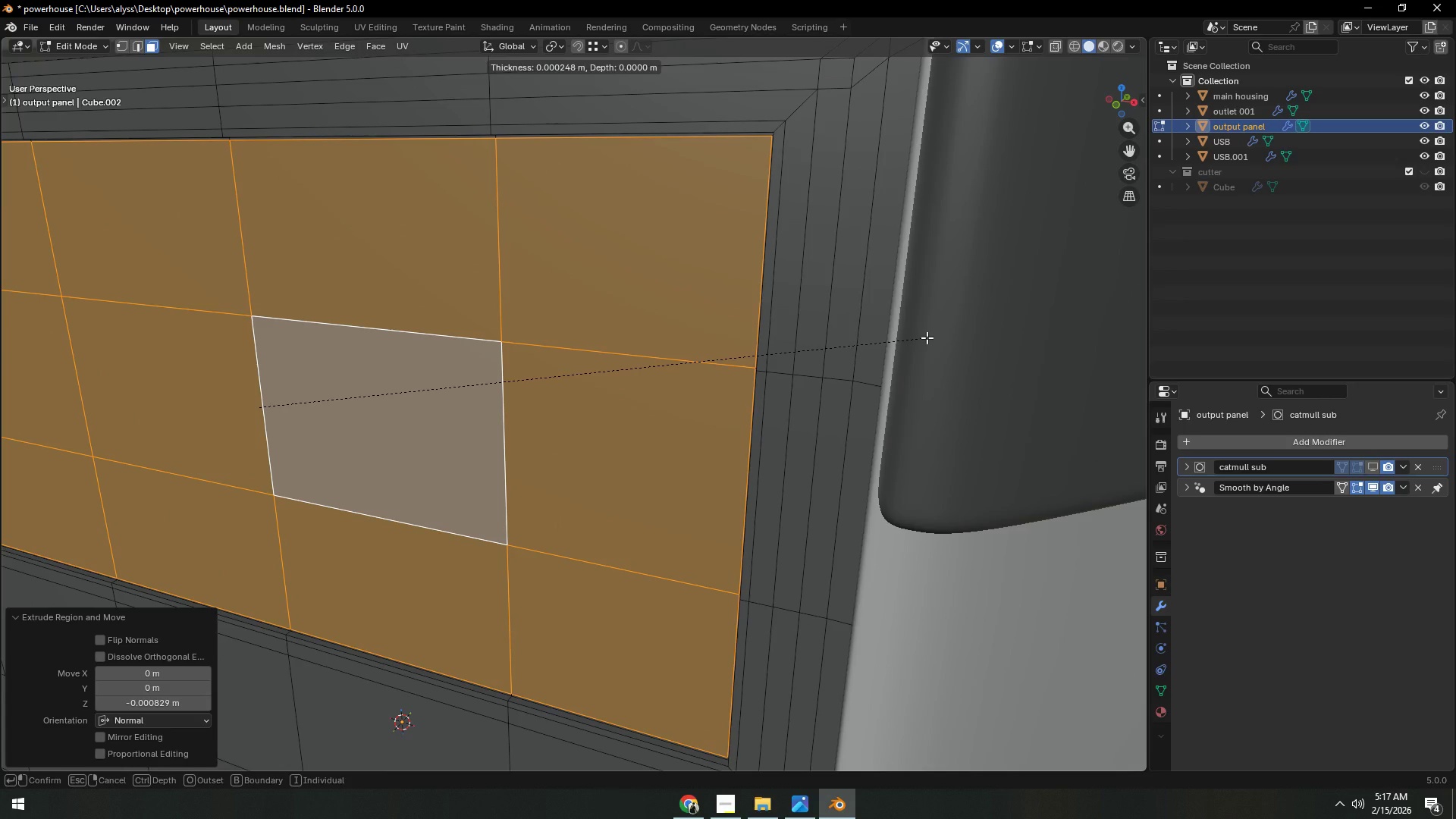 
left_click([927, 337])
 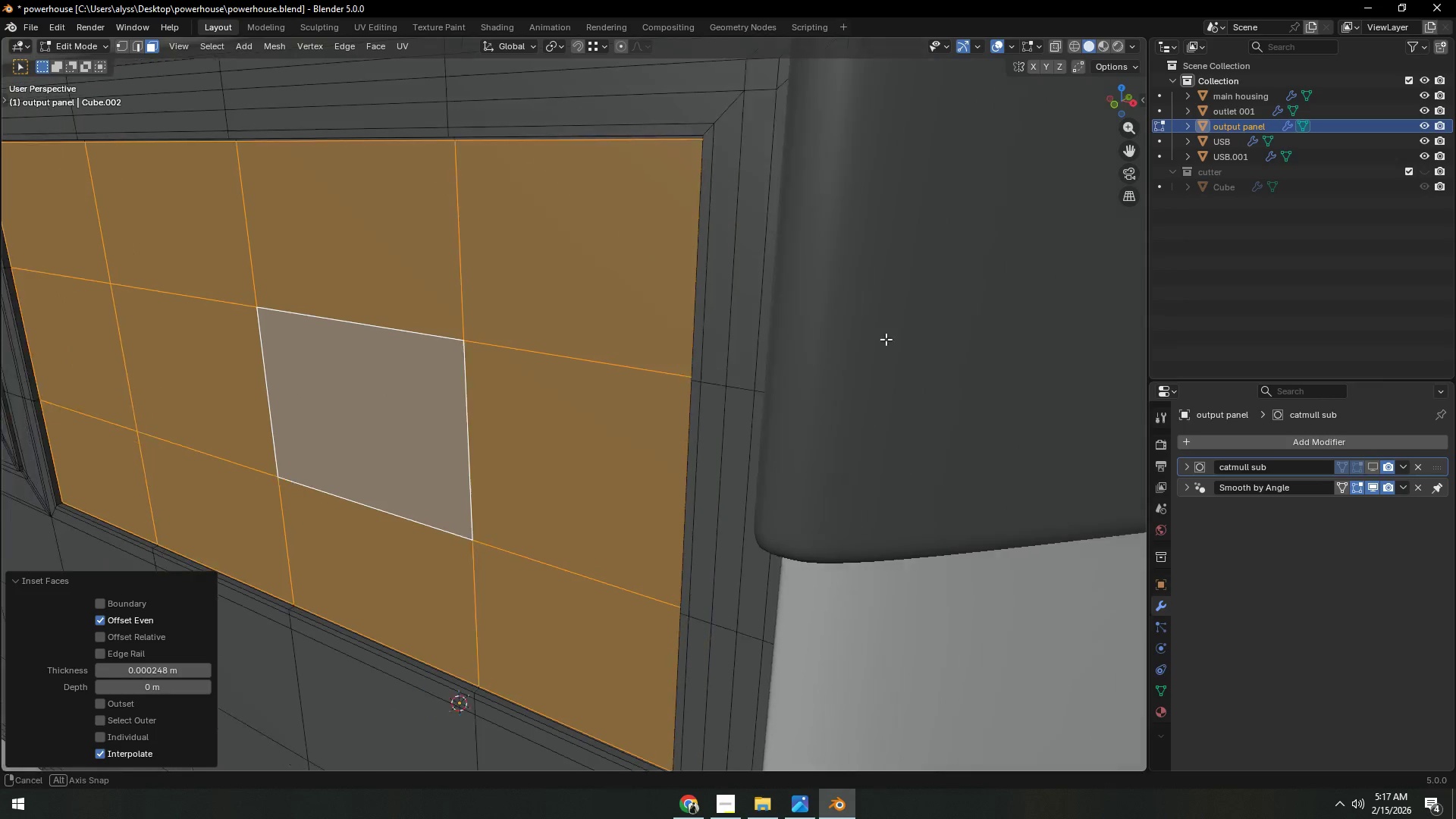 
hold_key(key=ShiftLeft, duration=0.62)
 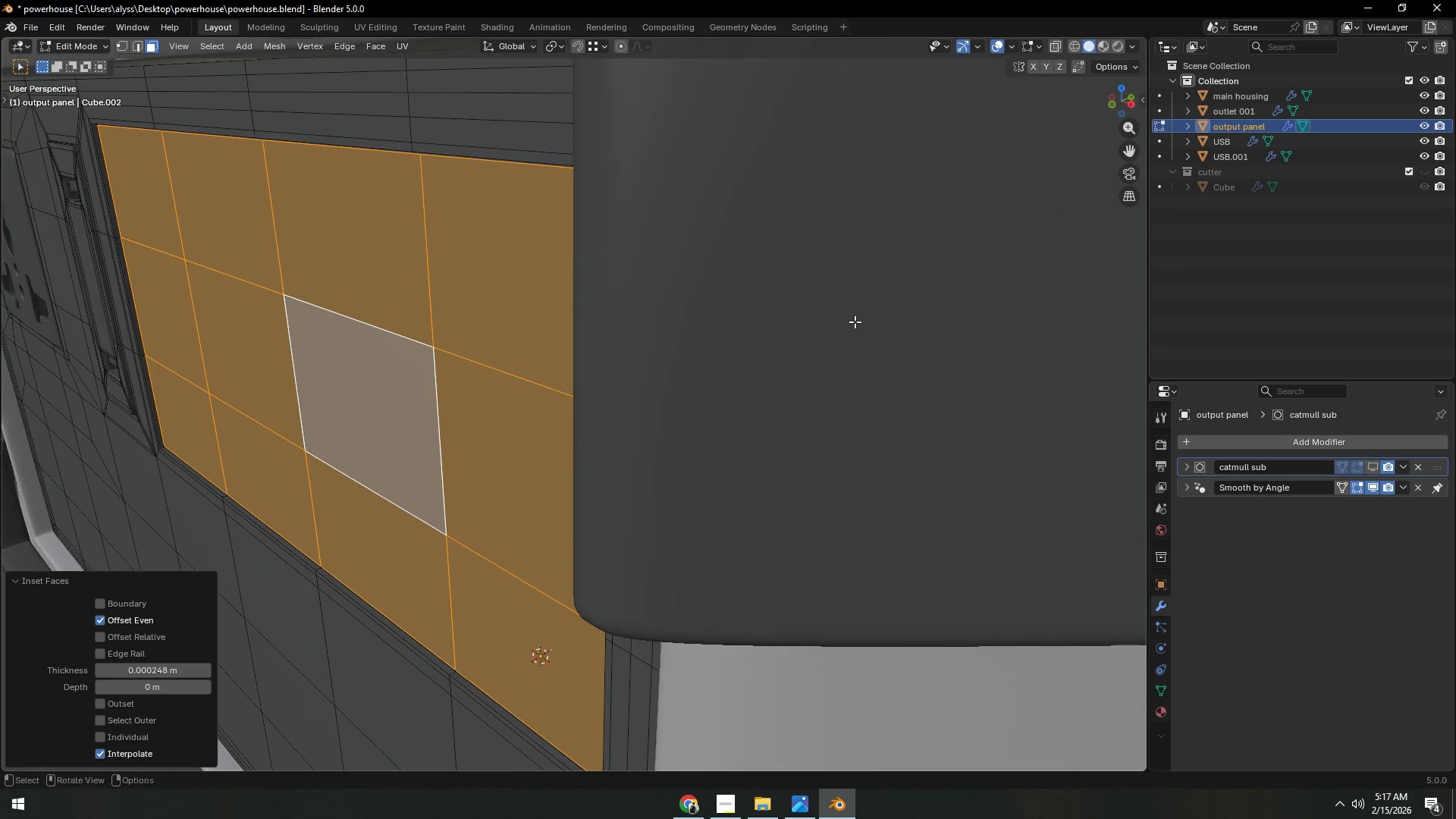 
key(Shift+ShiftLeft)
 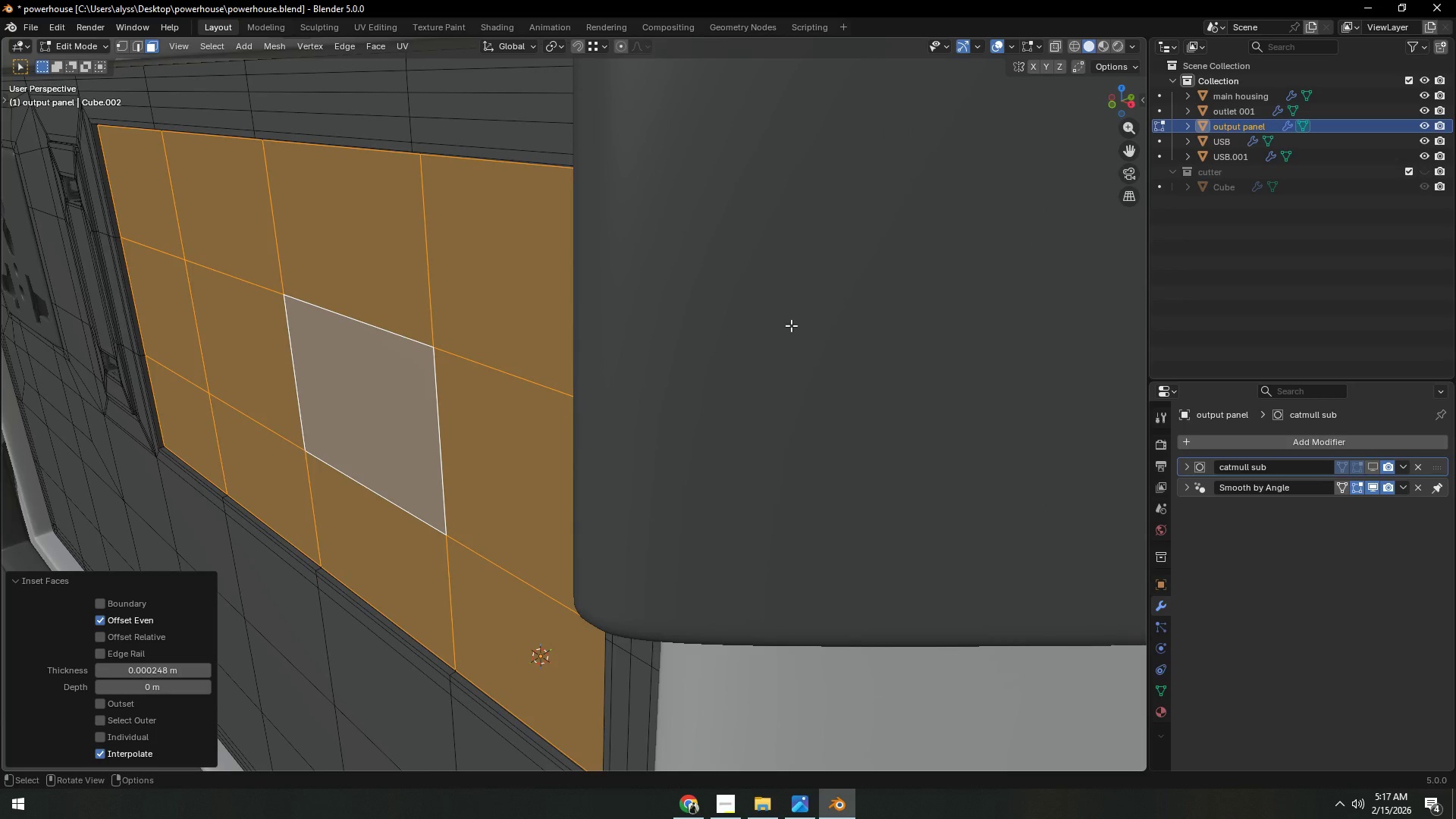 
key(E)
 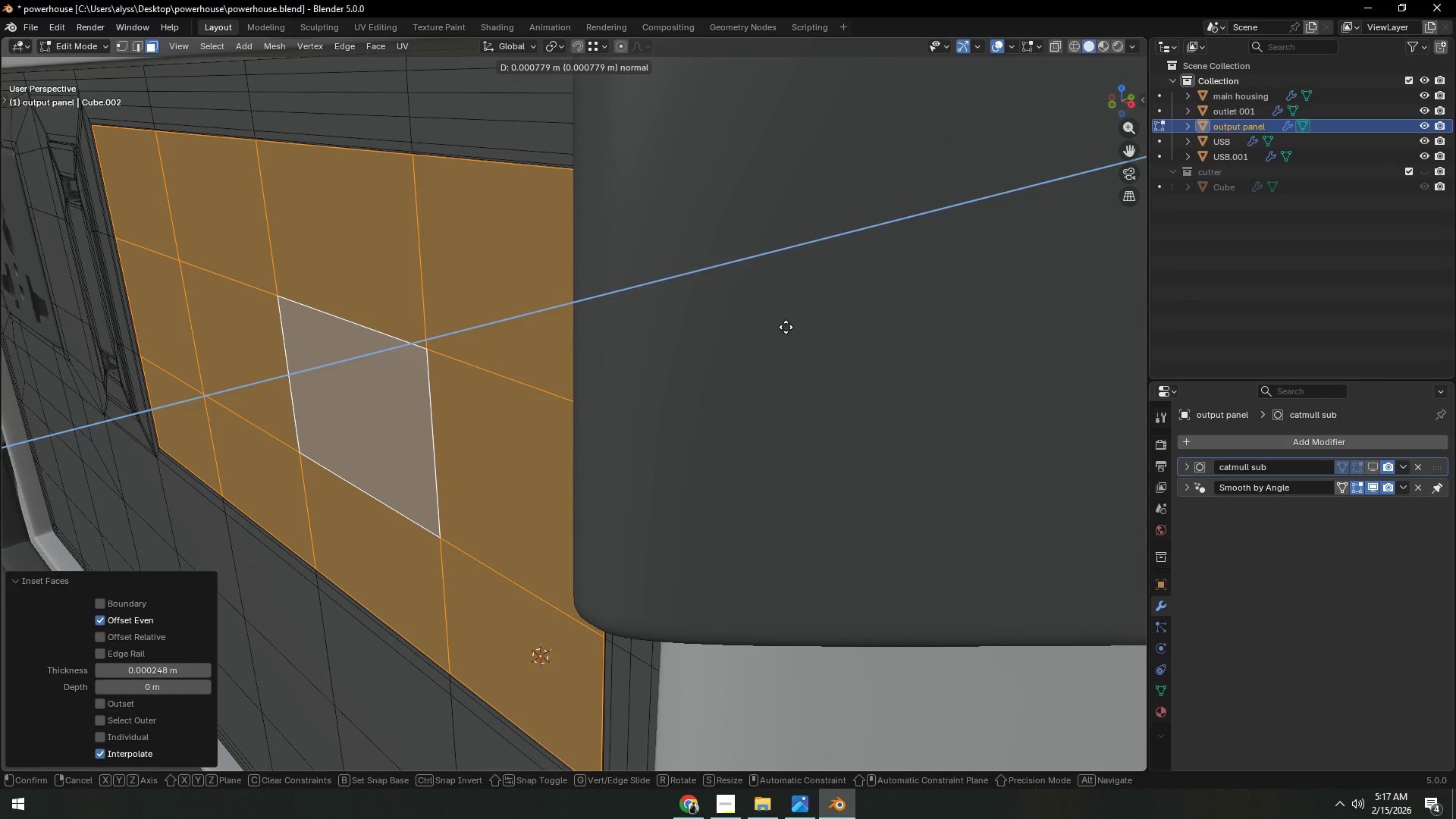 
left_click([786, 327])
 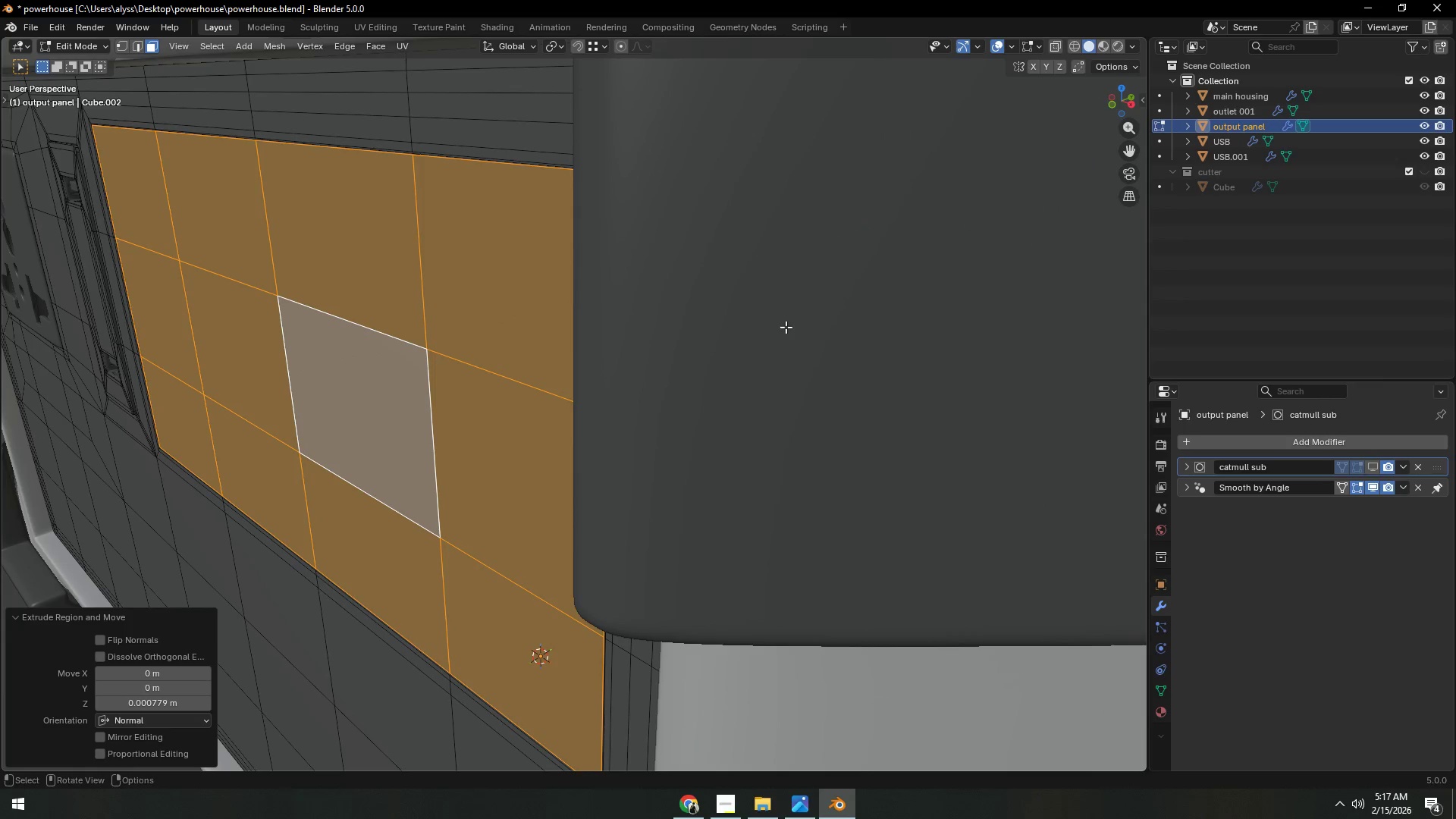 
key(E)
 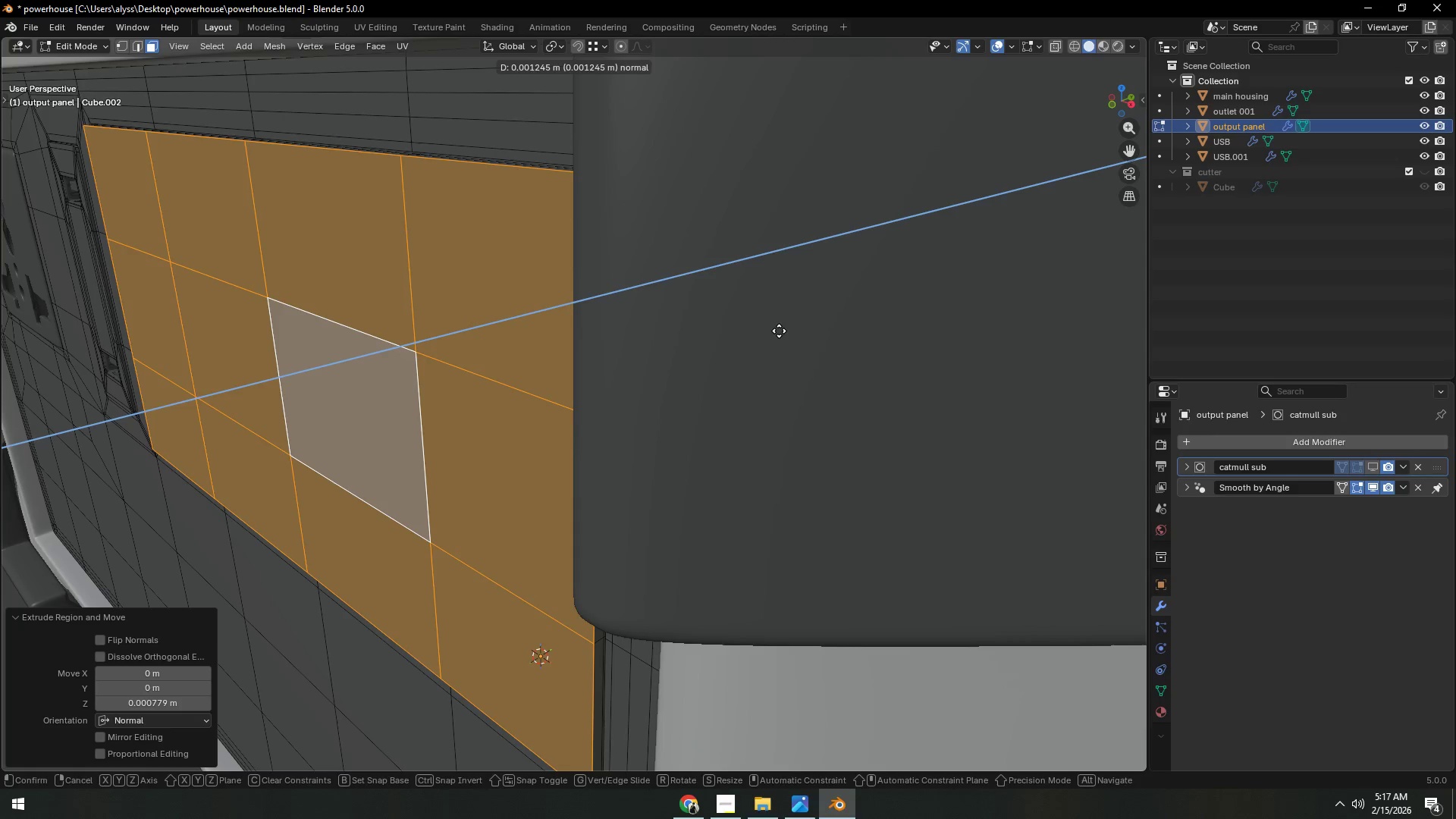 
left_click([779, 331])
 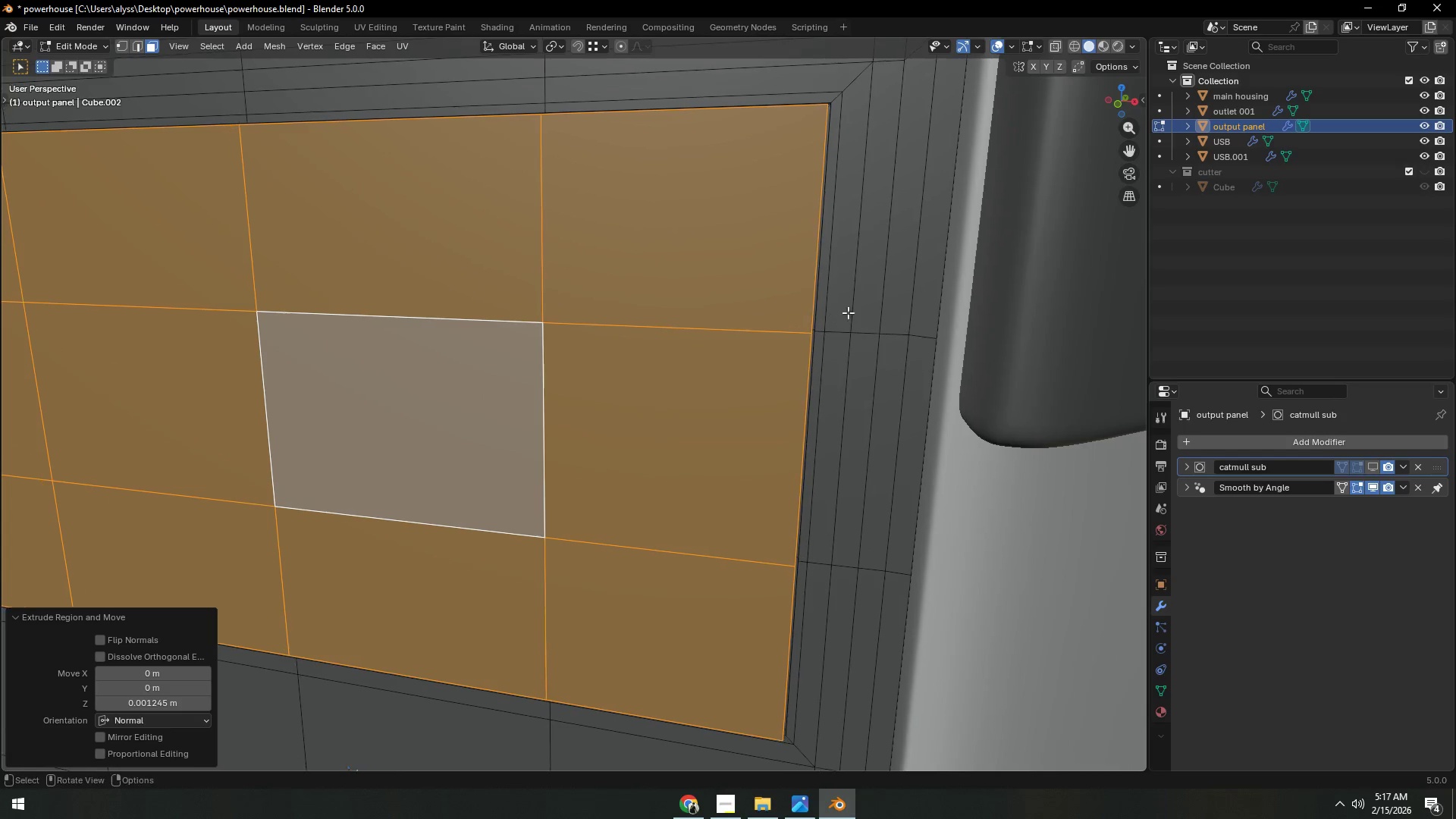 
key(I)
 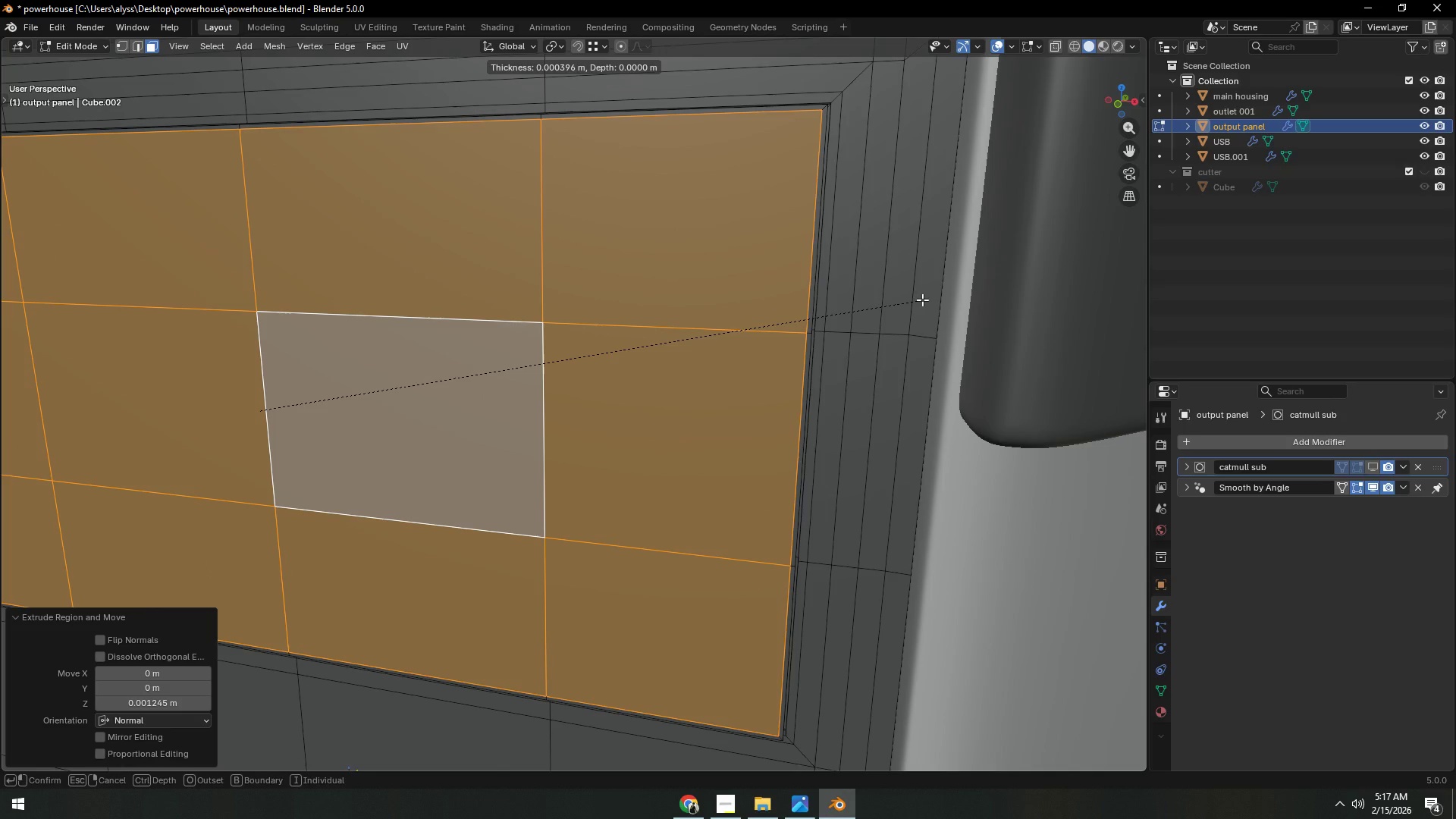 
left_click([922, 300])
 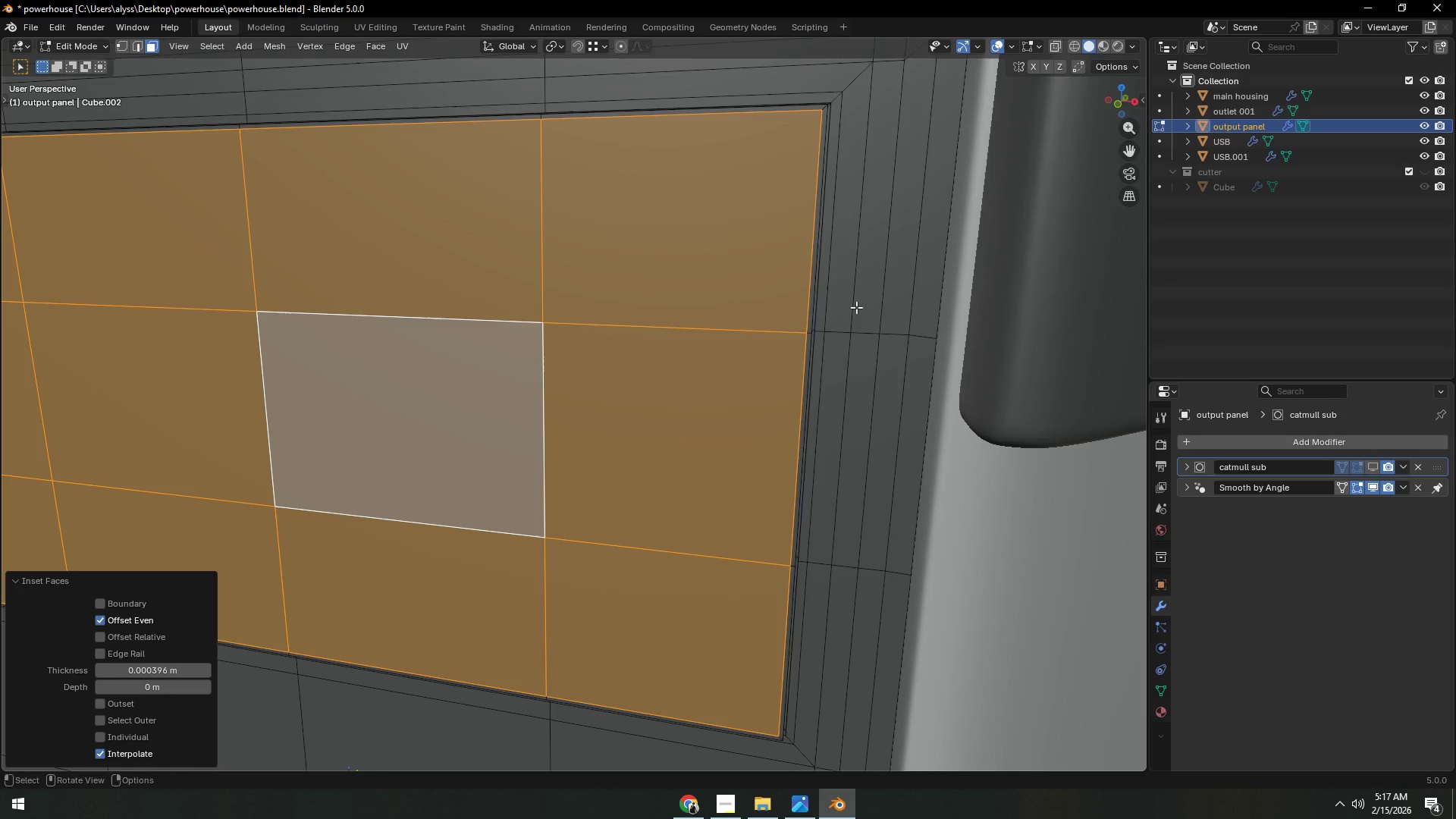 
scroll: coordinate [856, 307], scroll_direction: down, amount: 5.0
 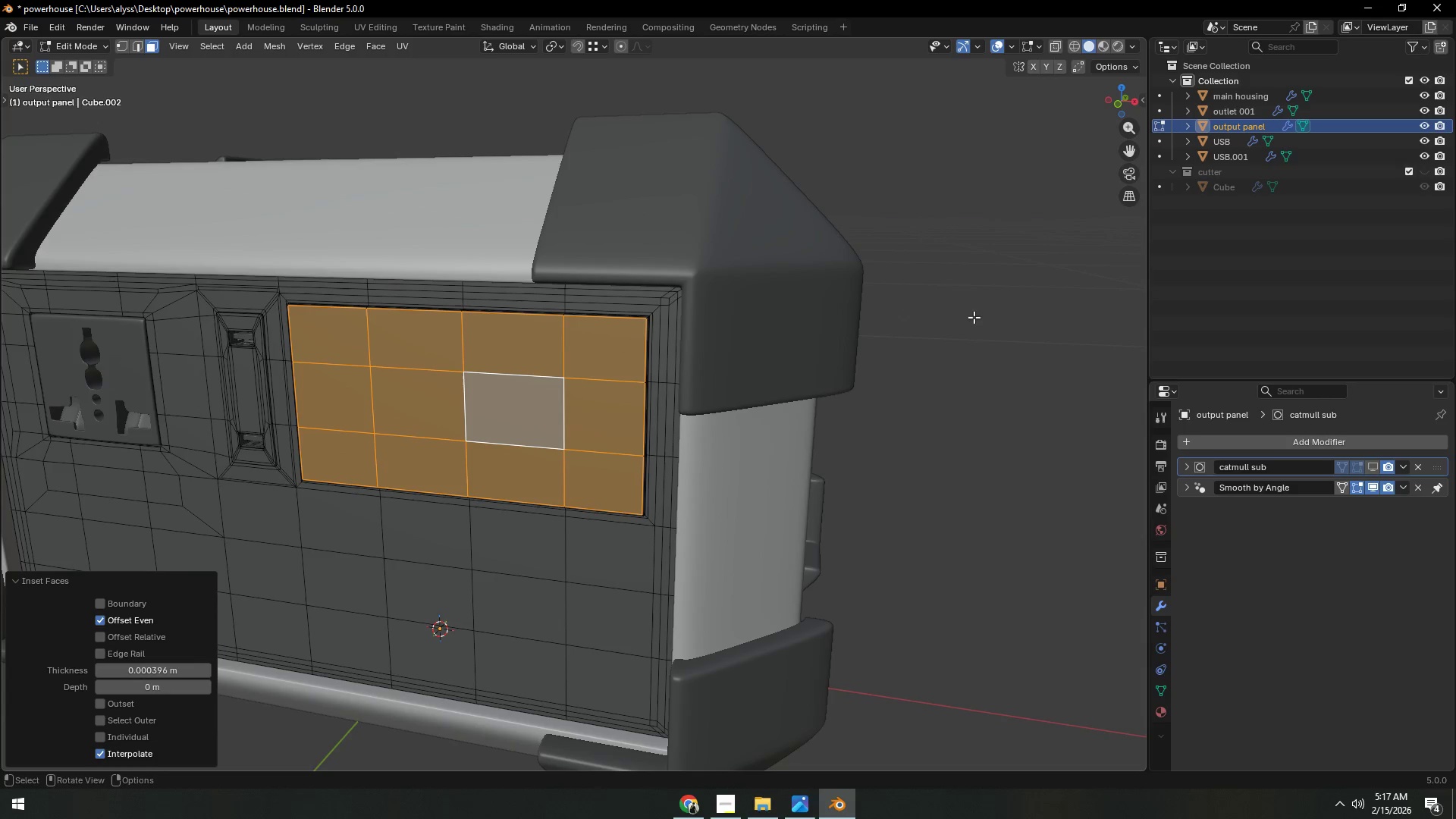 
left_click([977, 315])
 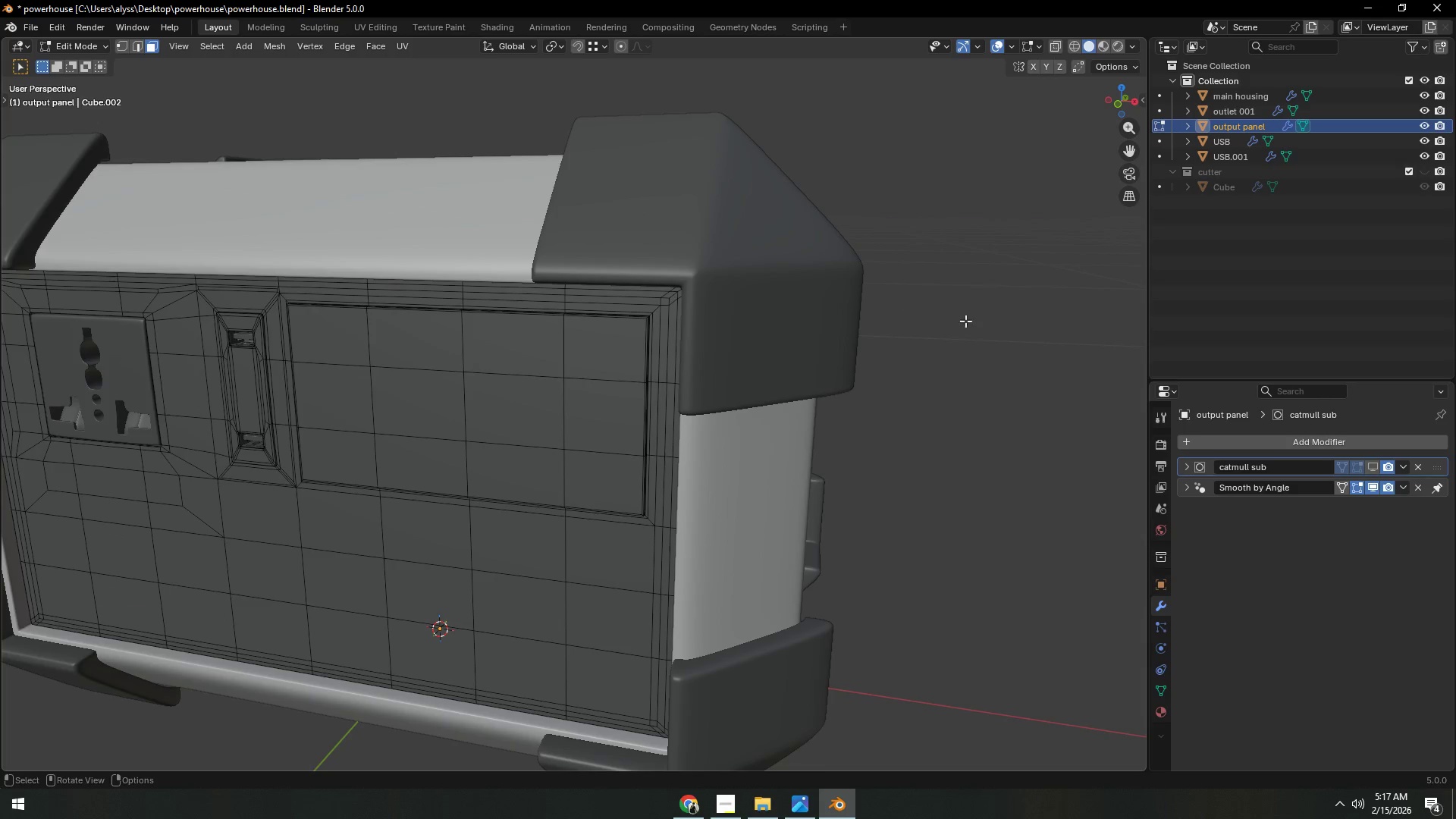 
key(Tab)
 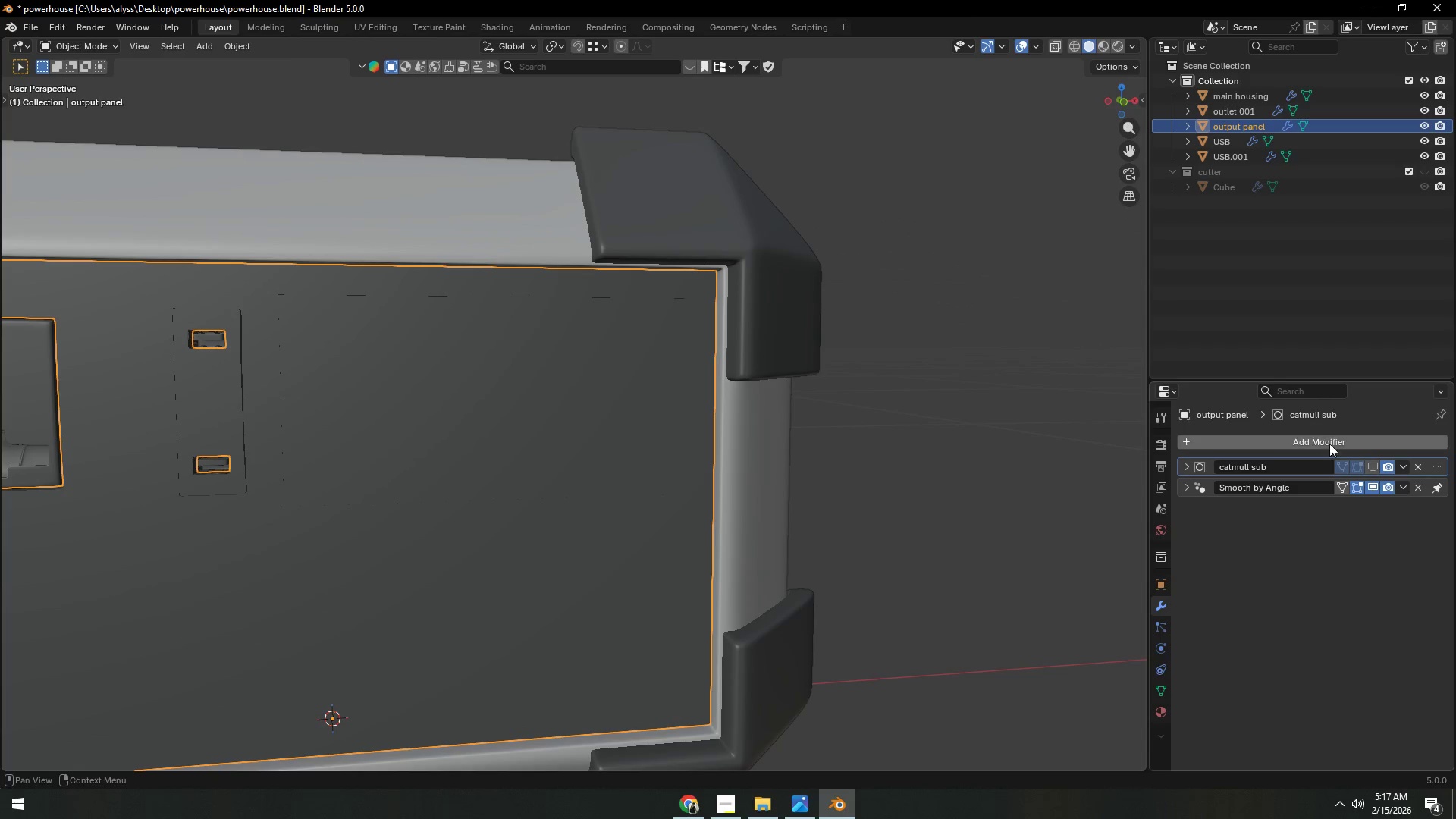 
left_click([1370, 463])
 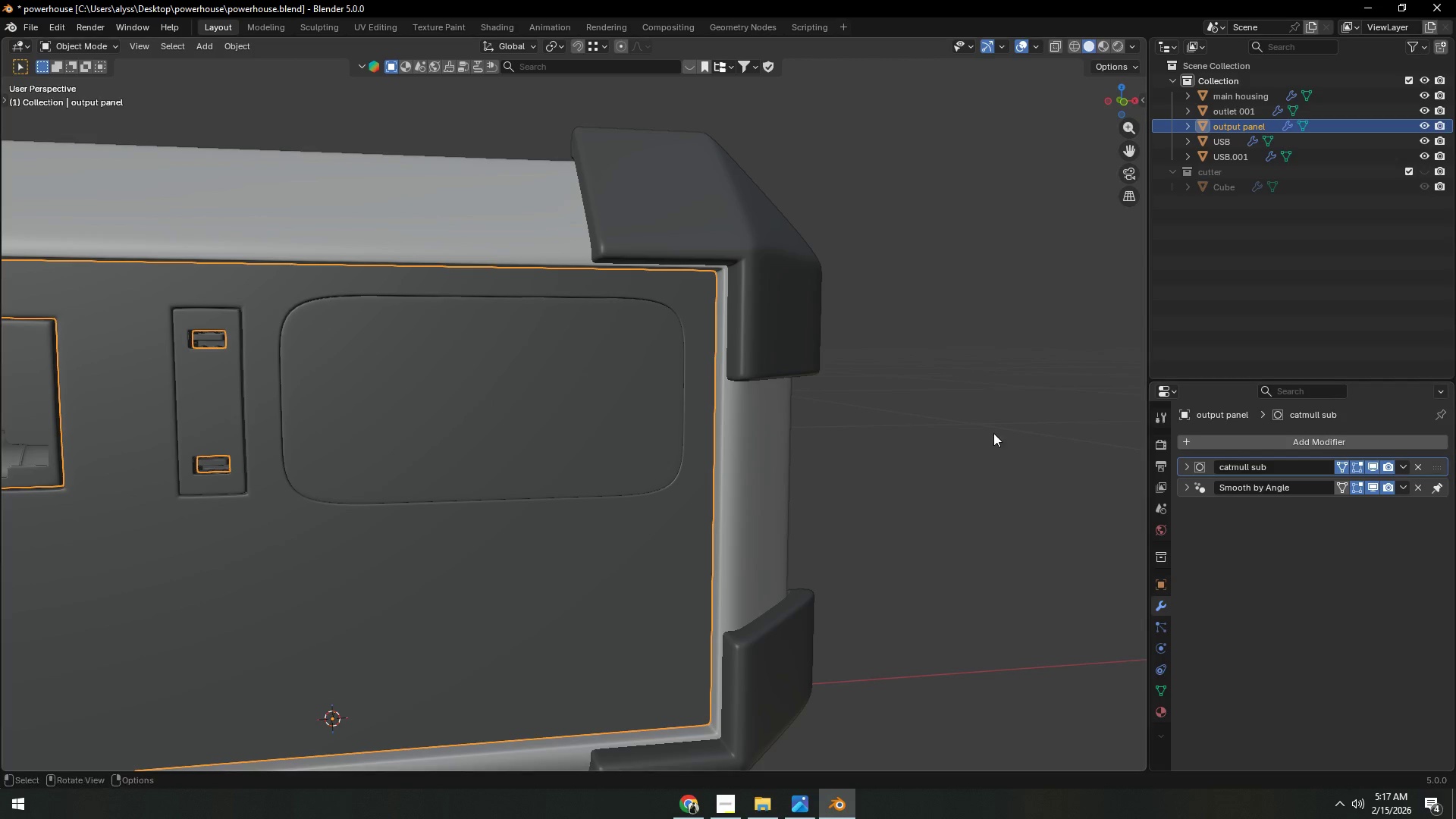 
left_click([993, 433])
 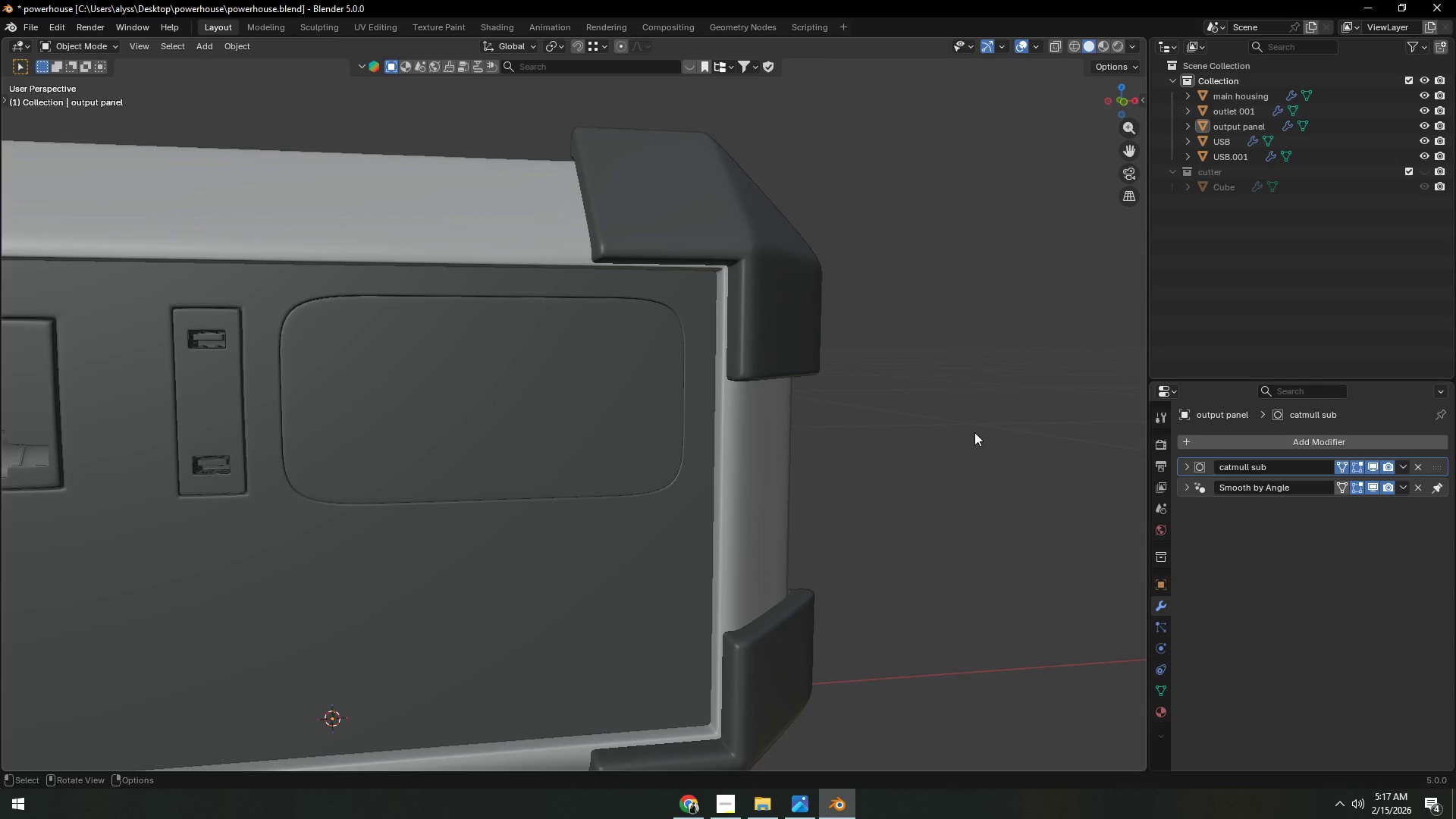 
scroll: coordinate [968, 433], scroll_direction: down, amount: 3.0
 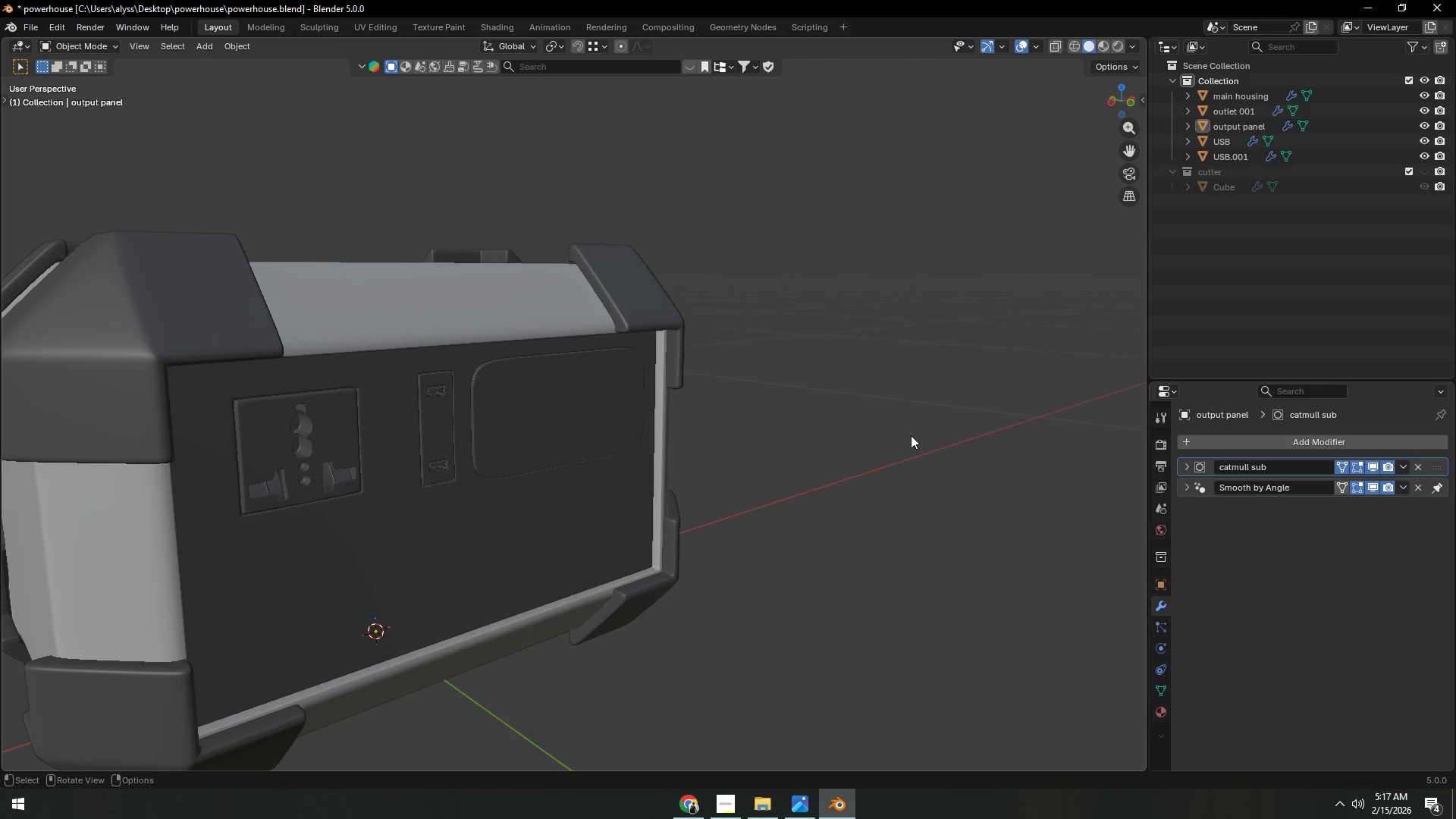 
key(Control+S)
 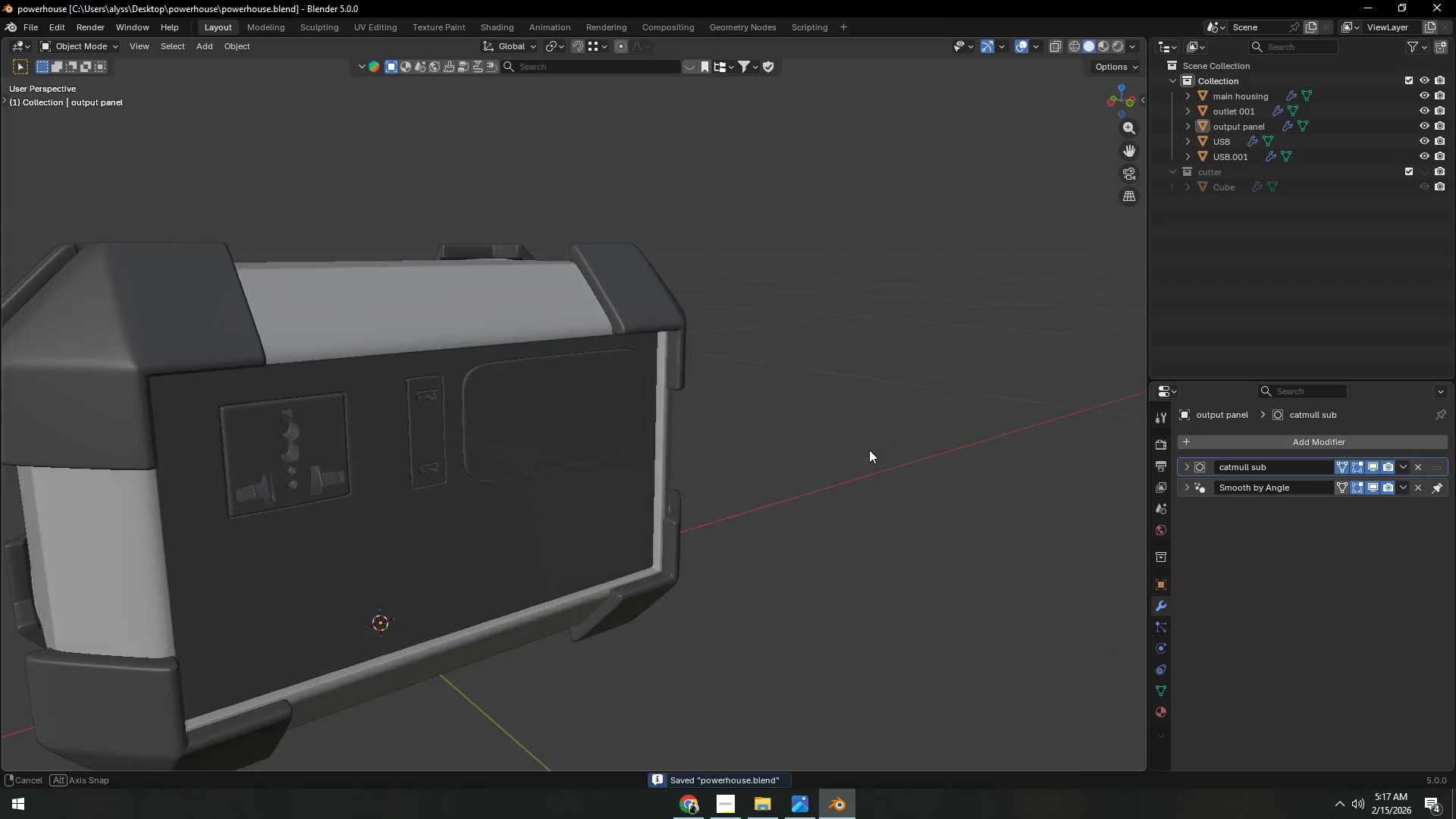 
hold_key(key=ShiftLeft, duration=0.45)
 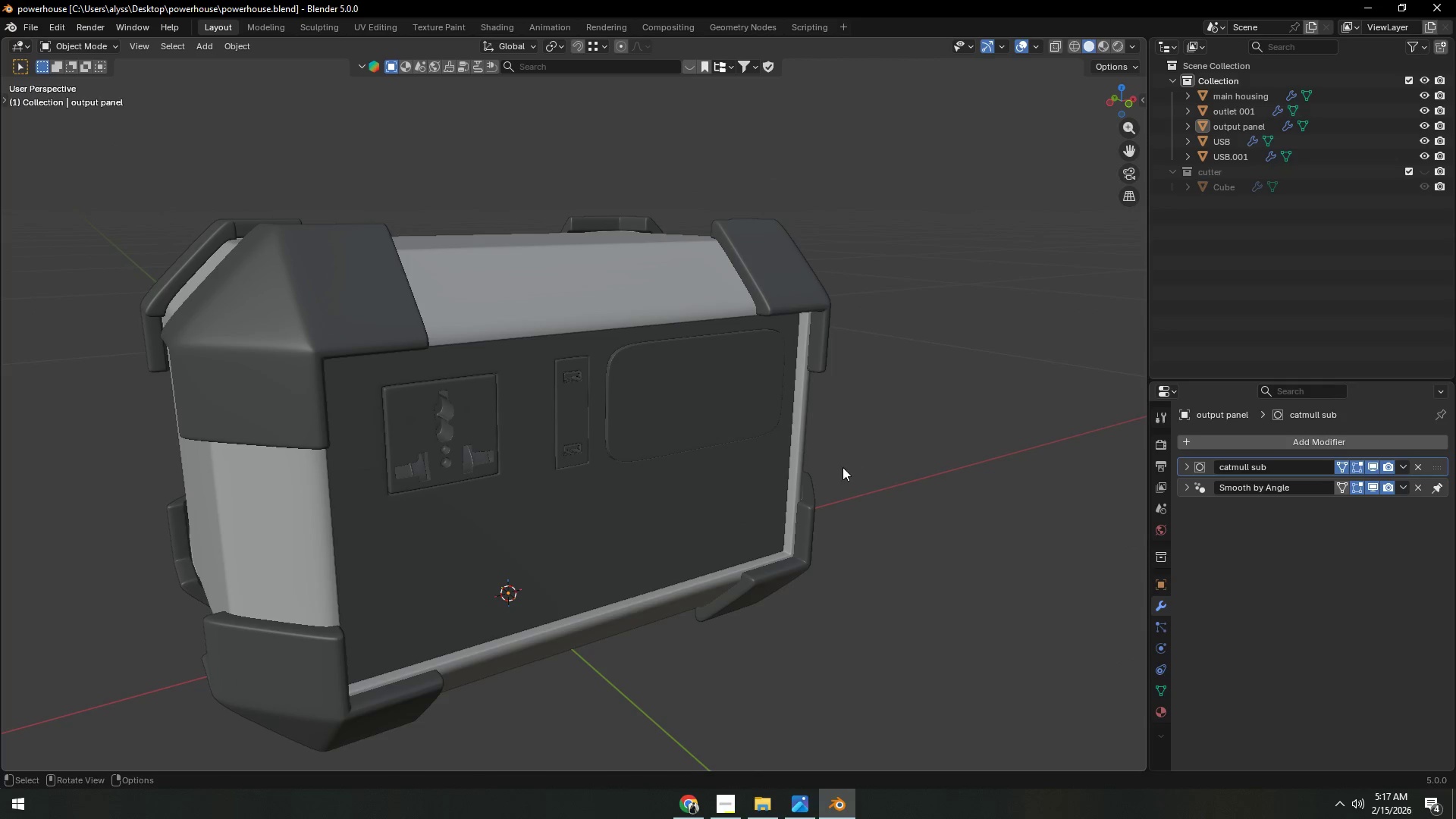 
key(Control+S)
 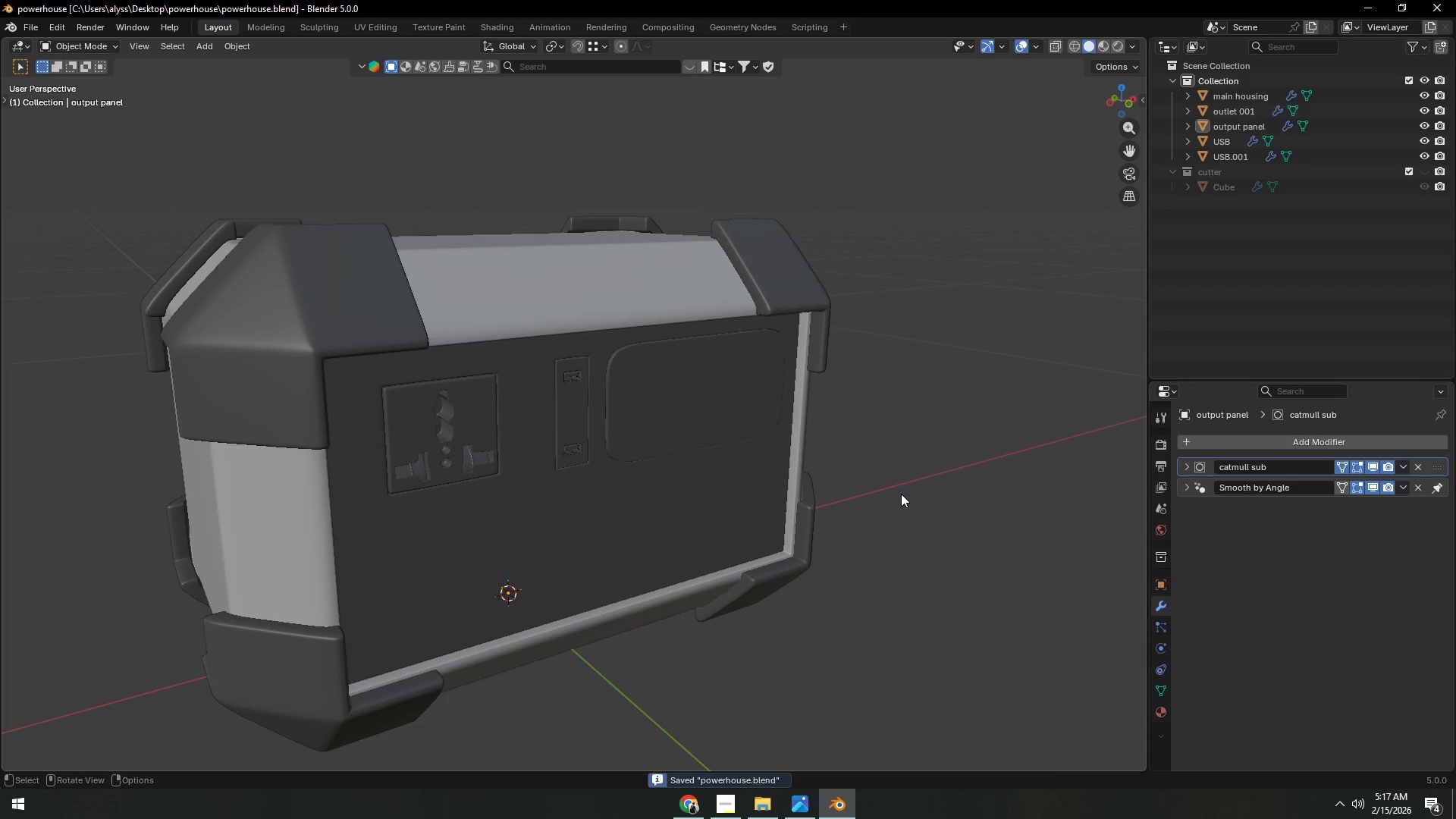 
left_click([902, 494])
 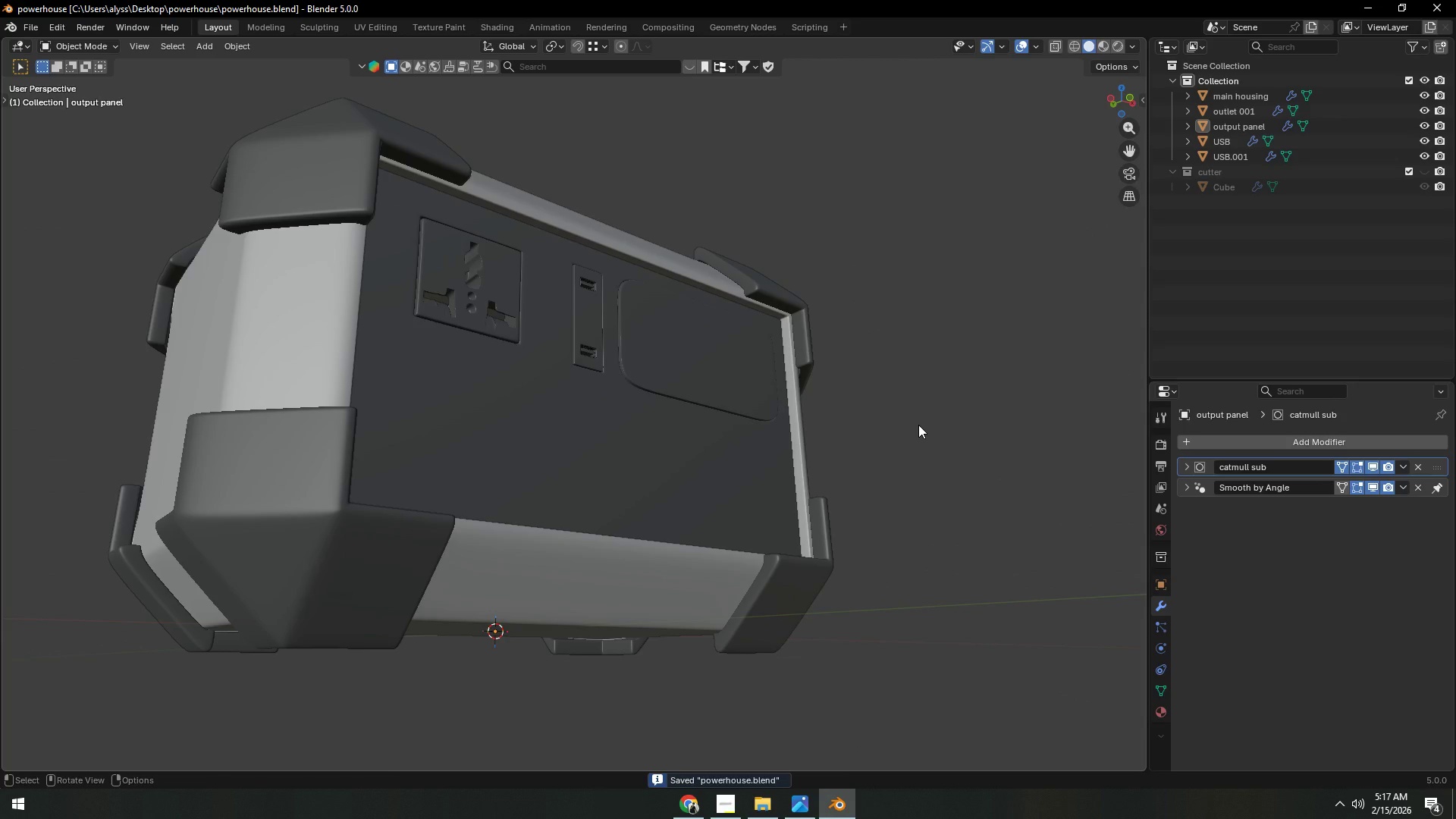 
hold_key(key=ShiftLeft, duration=0.47)
 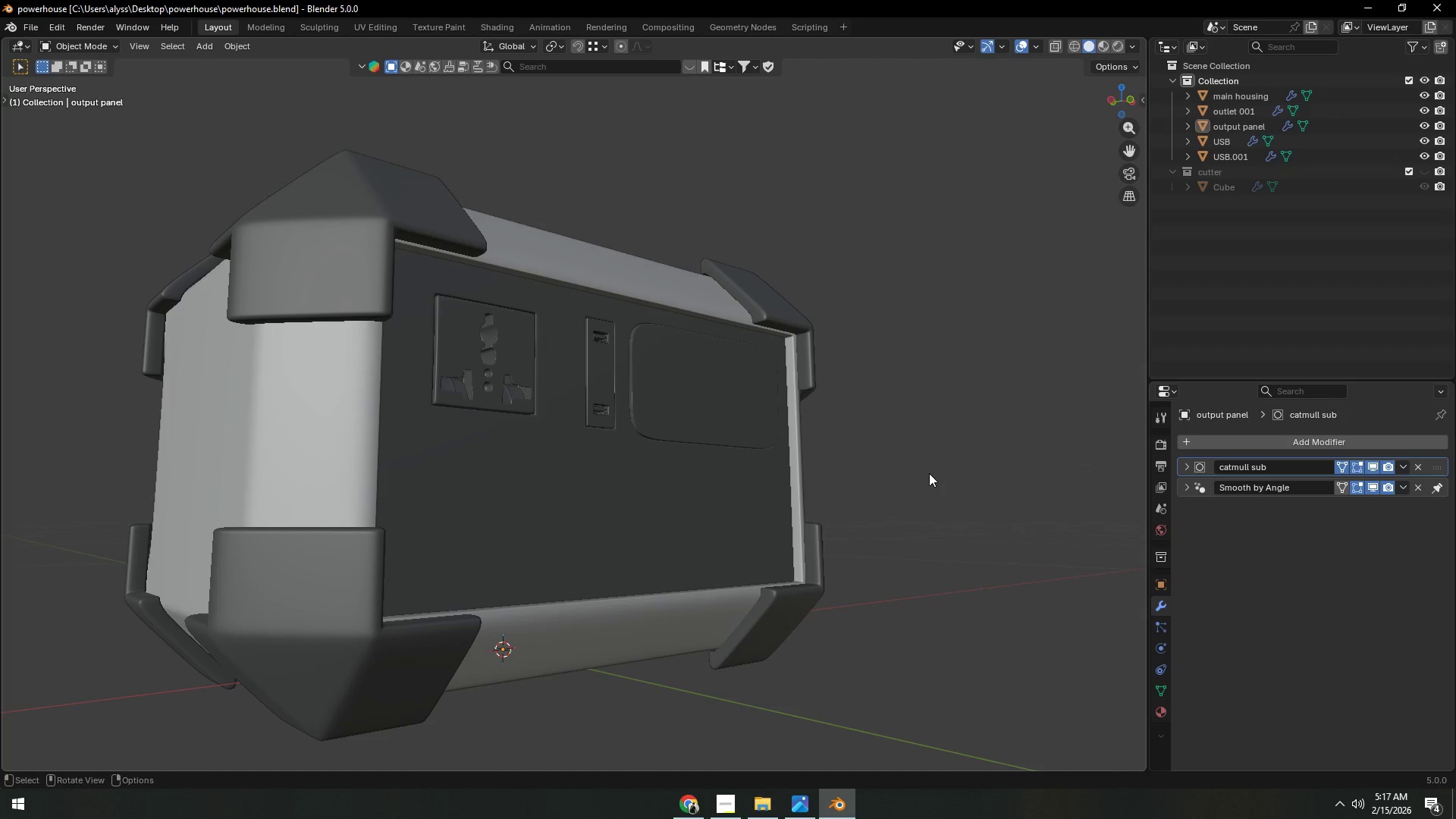 
hold_key(key=ControlLeft, duration=0.45)
 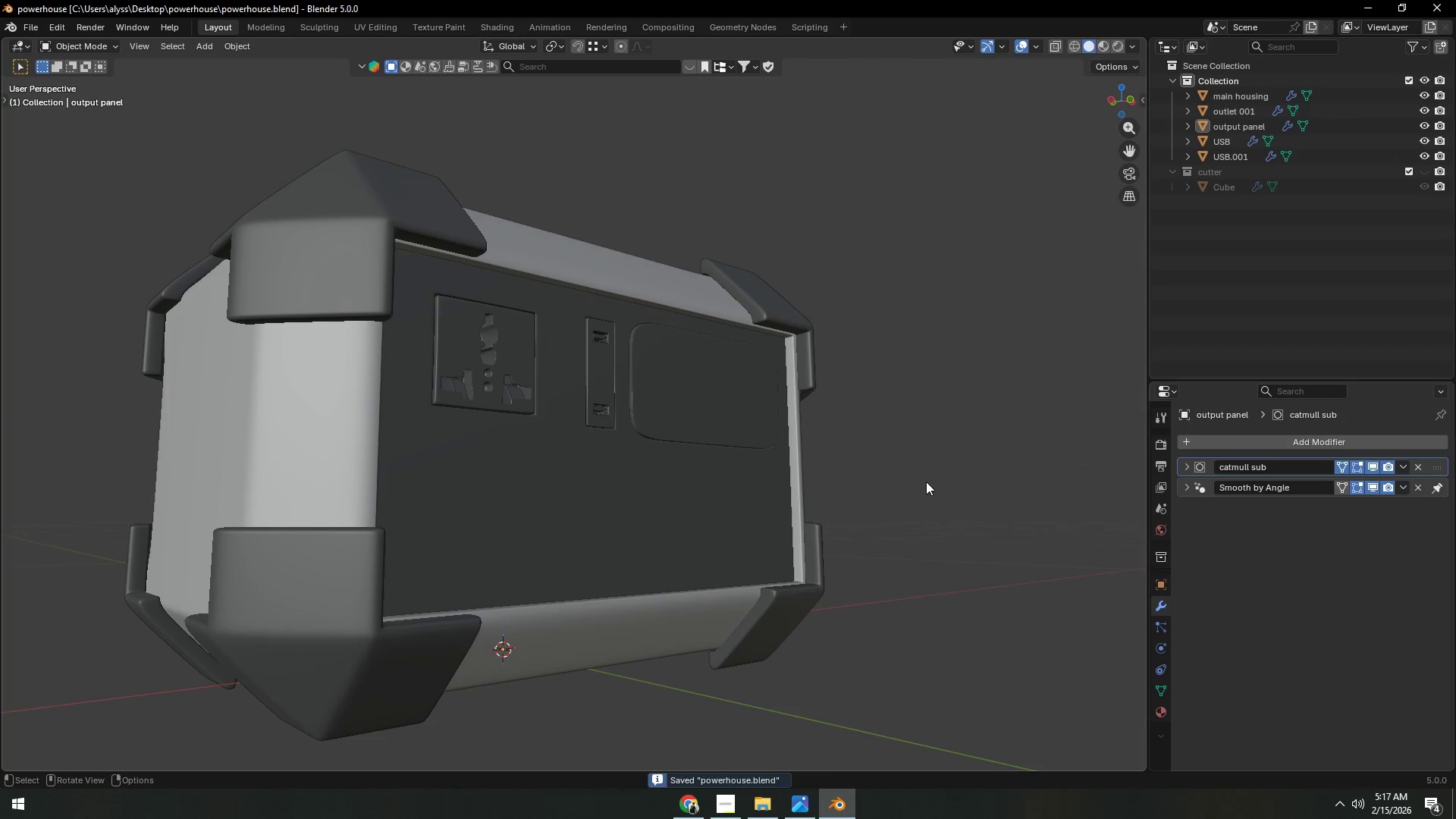 